 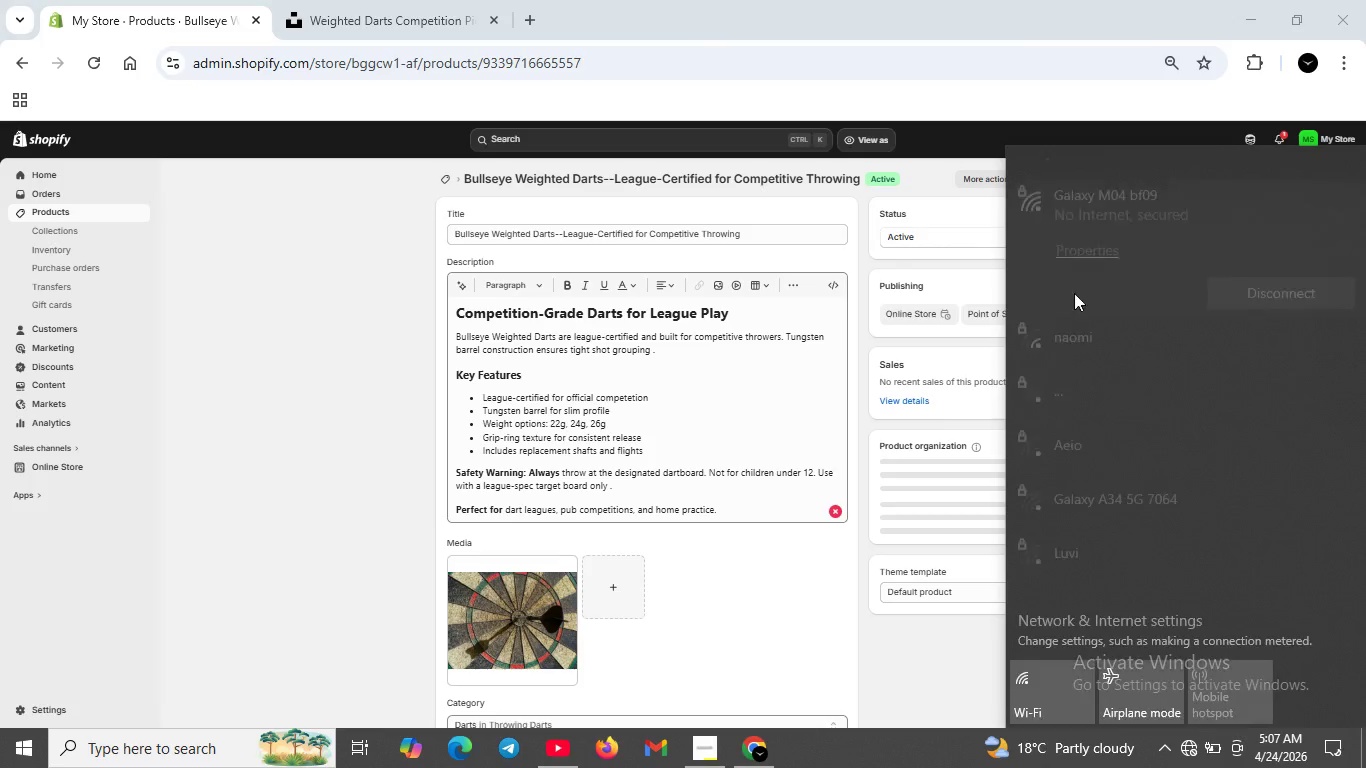 
left_click([1251, 236])
 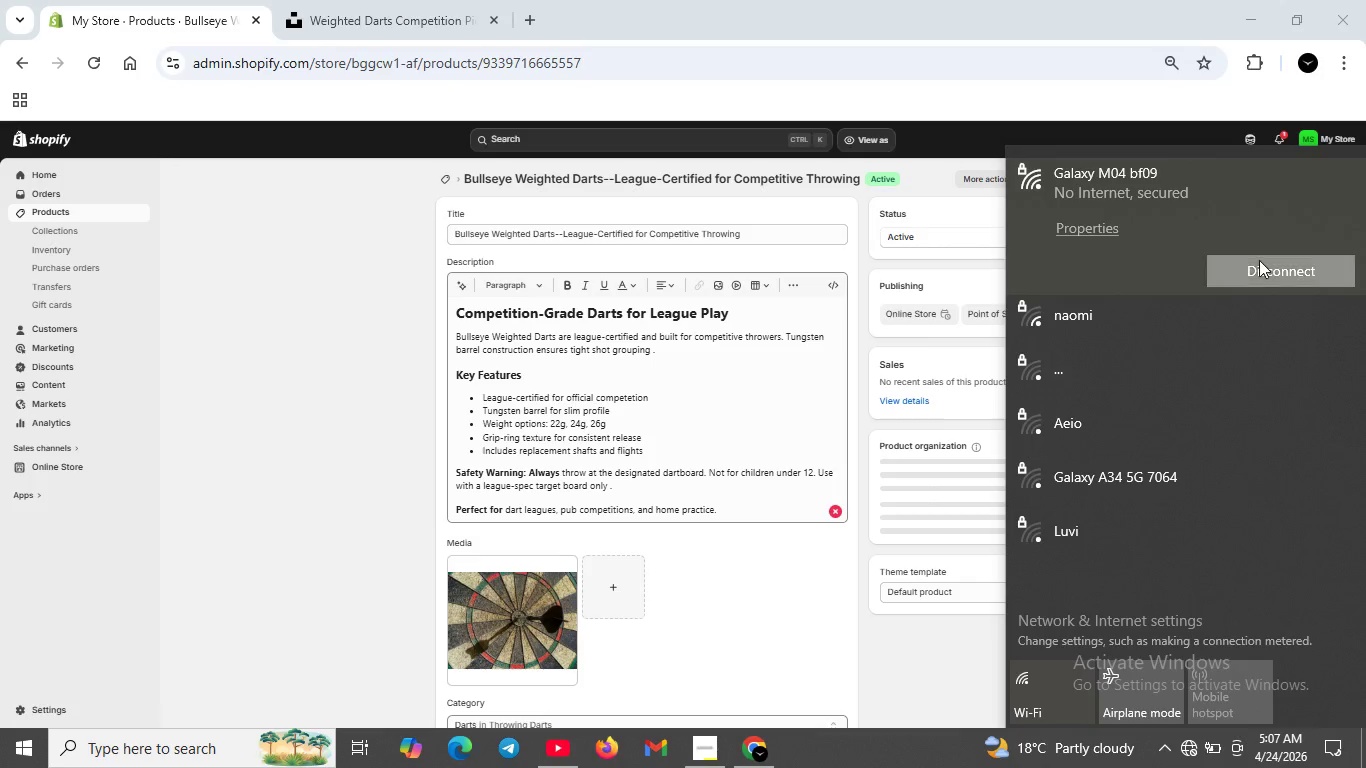 
left_click([1259, 260])
 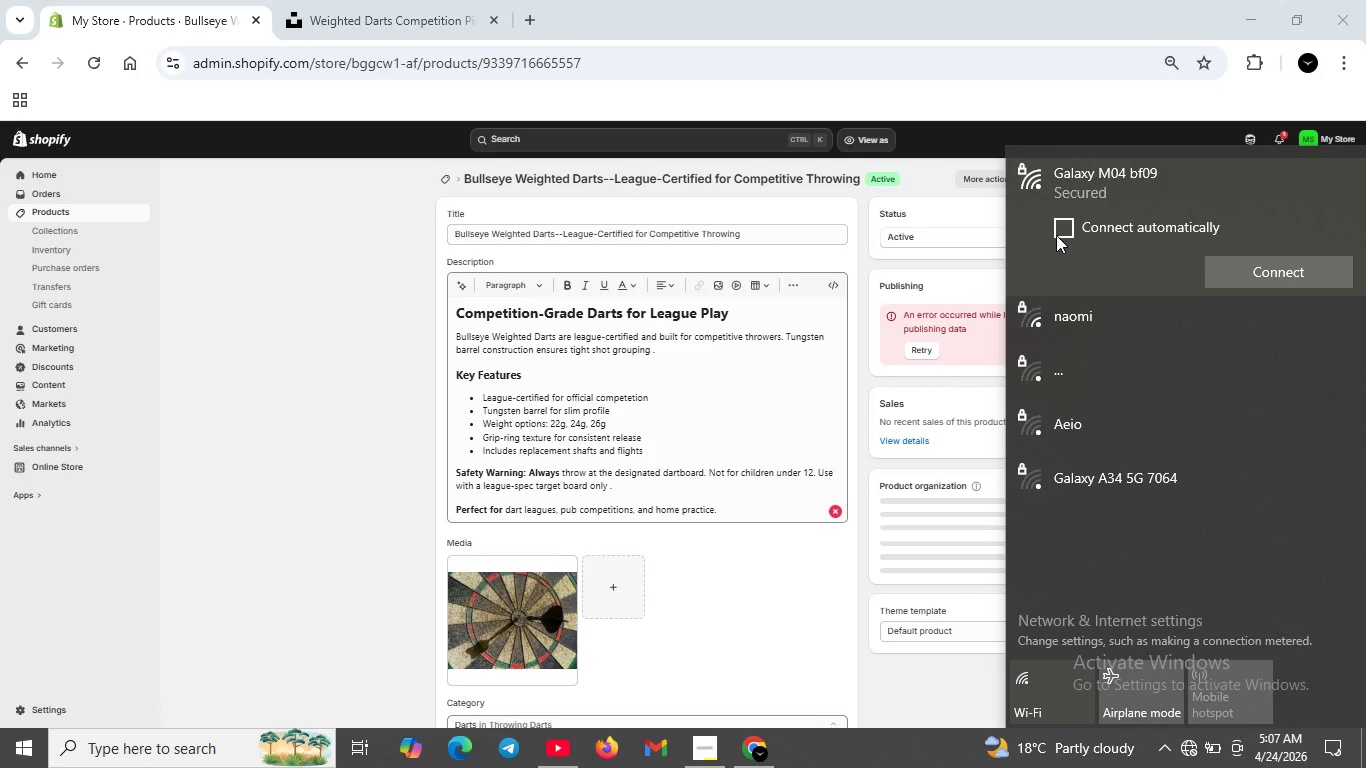 
left_click([1056, 235])
 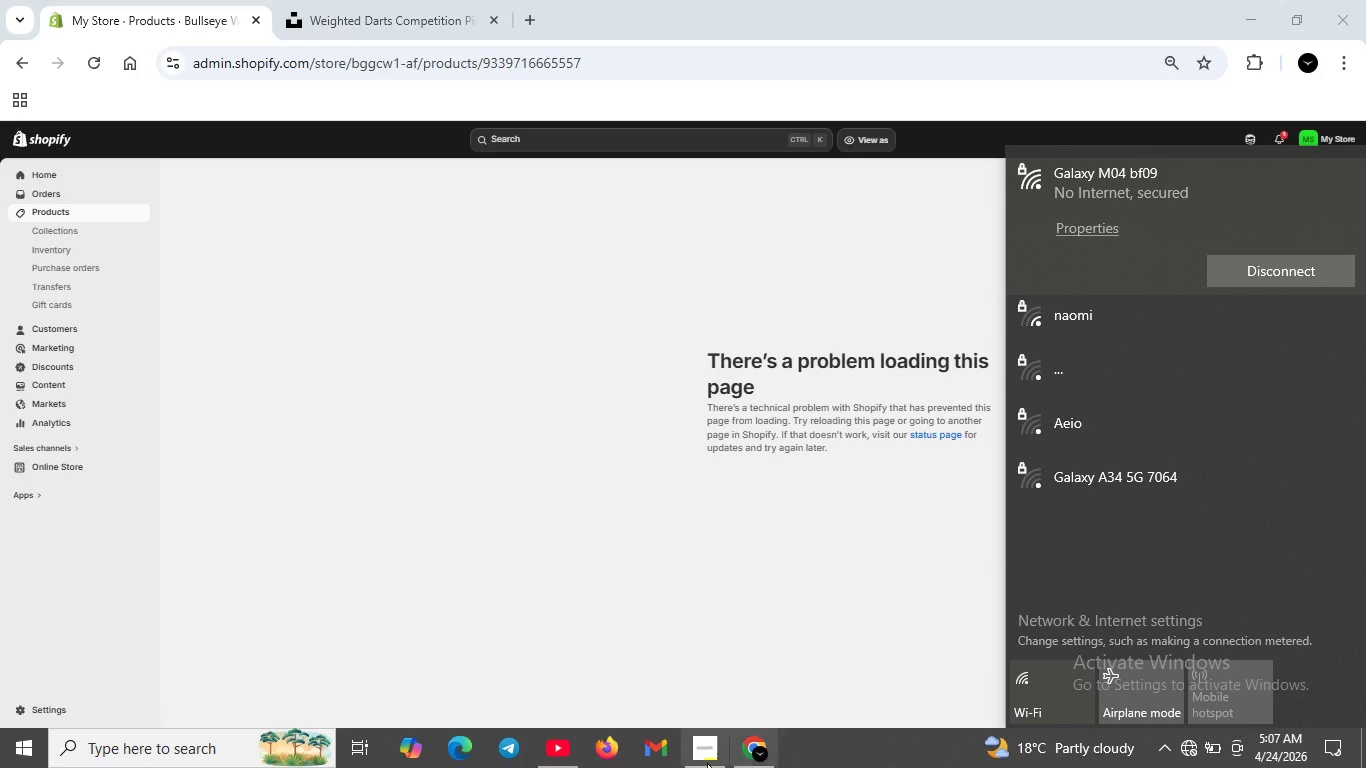 
left_click([697, 763])